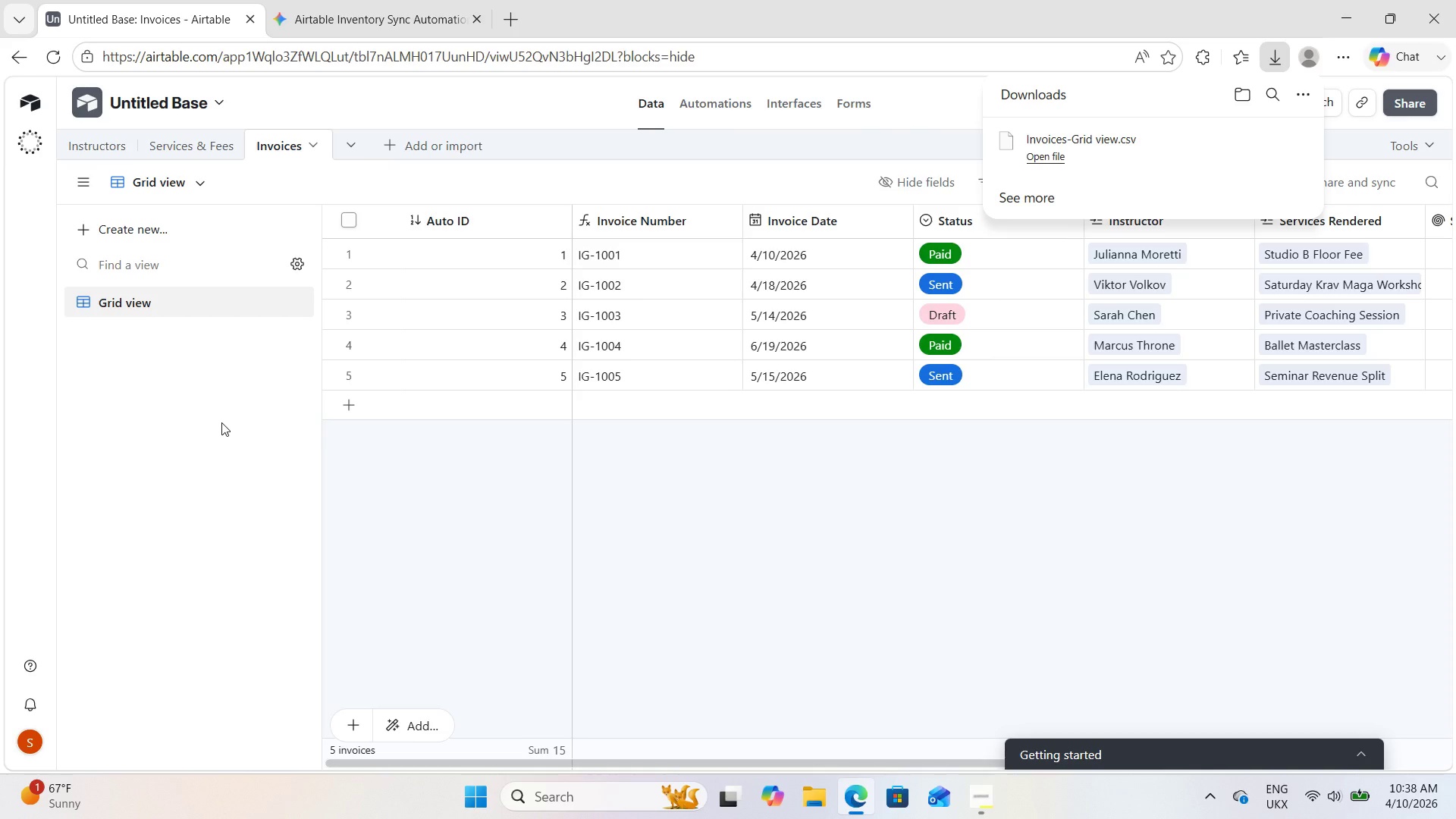 
left_click([1253, 632])
 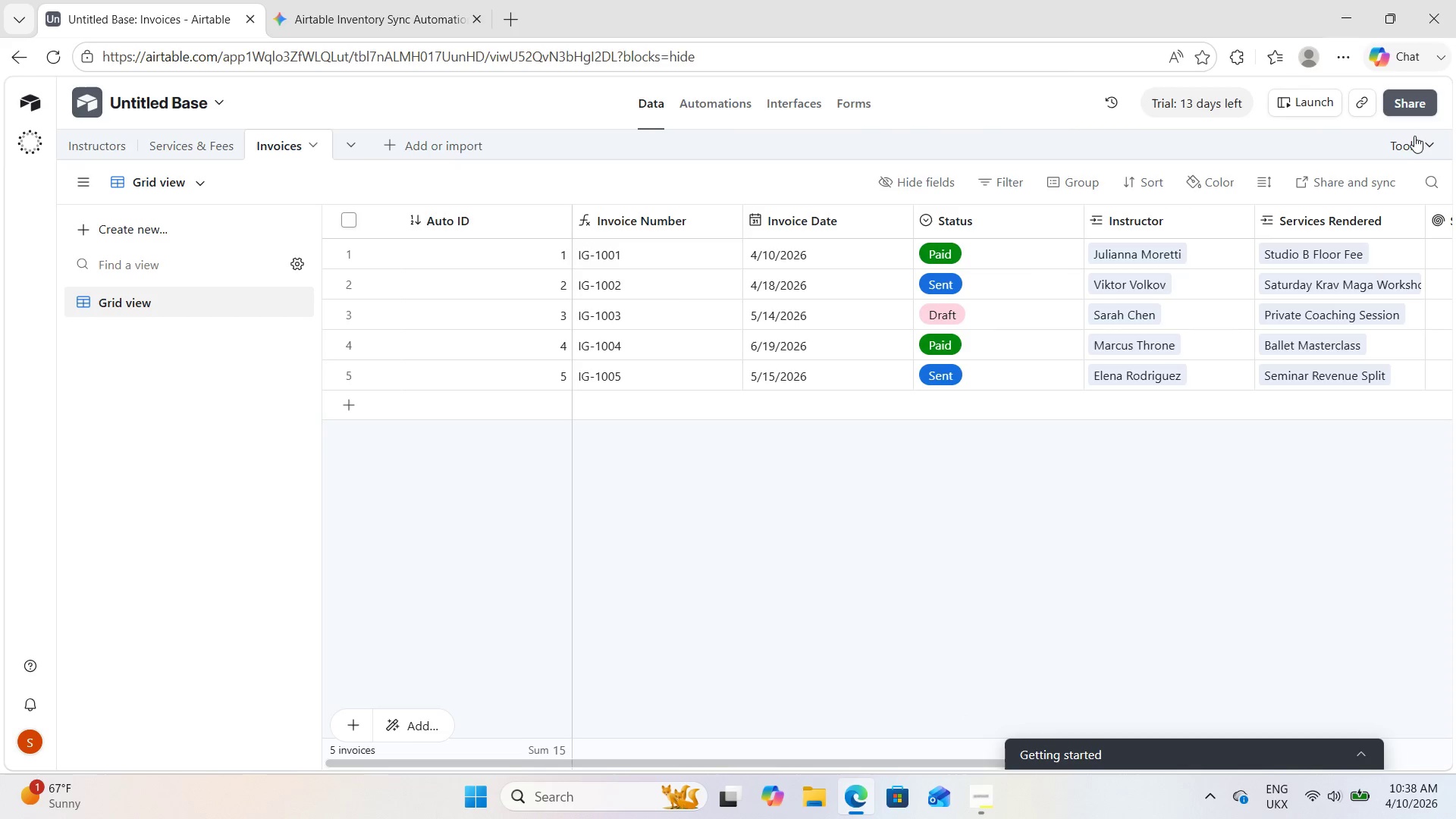 
left_click([1415, 135])
 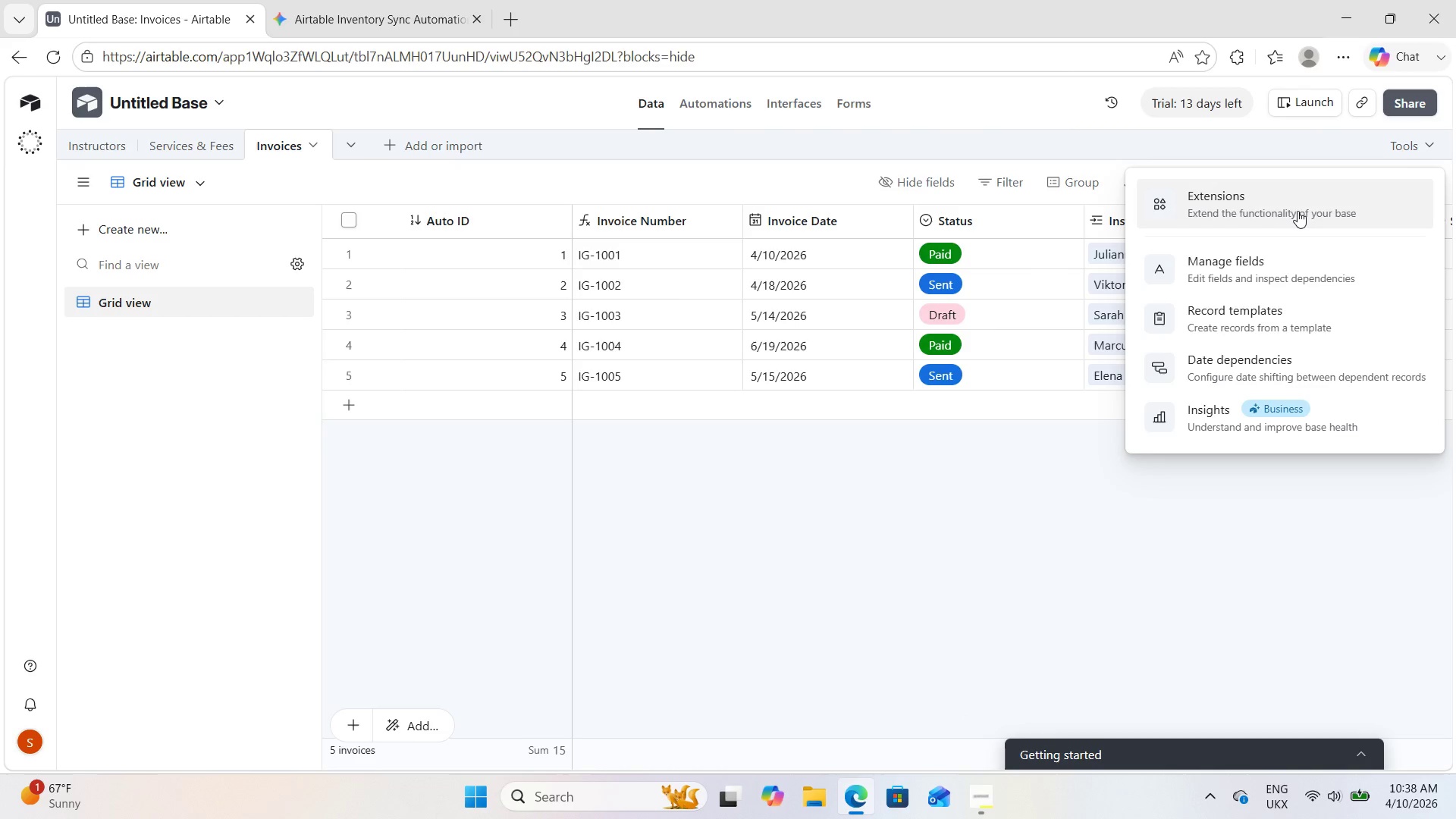 
left_click([1294, 211])
 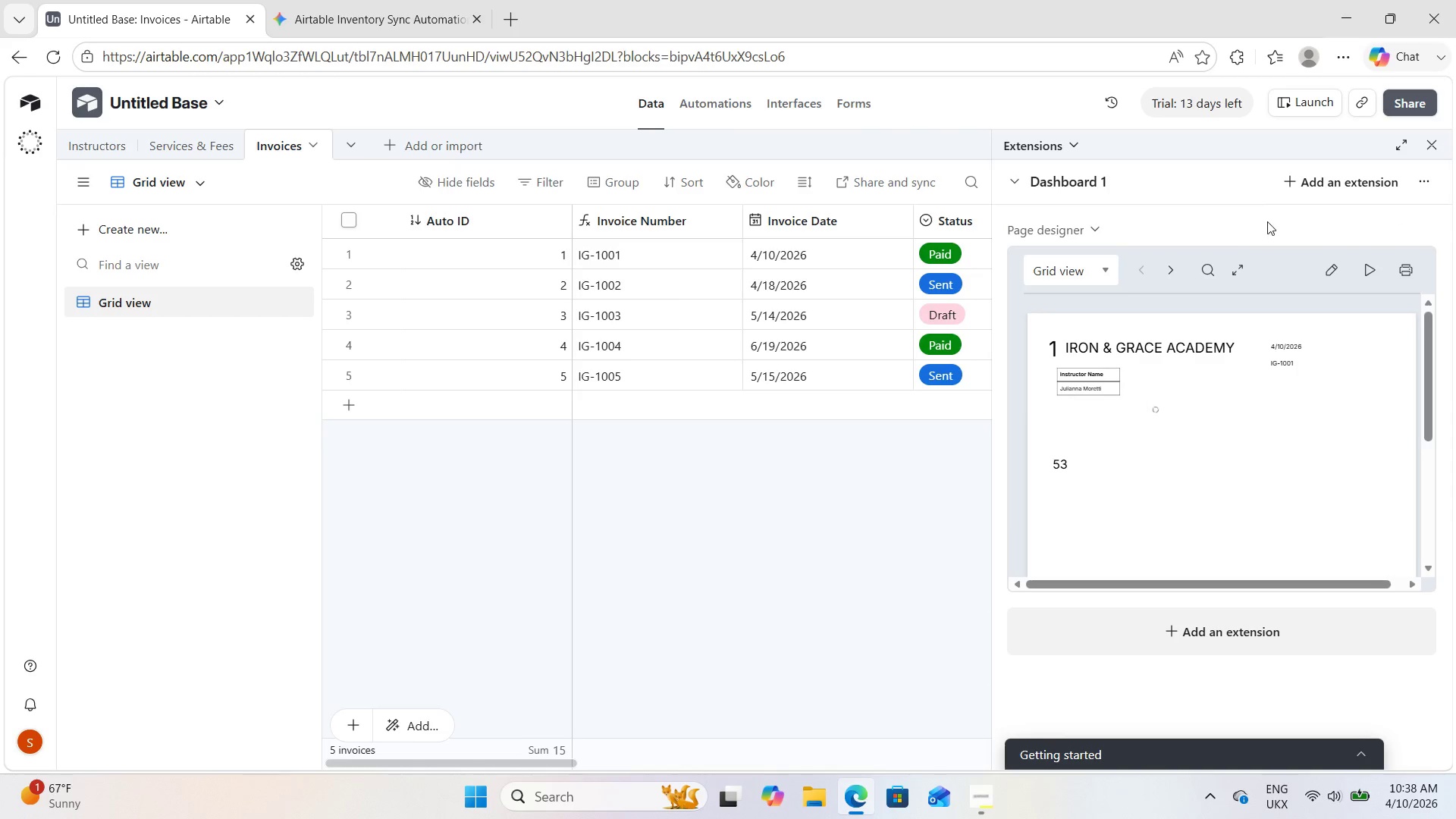 
wait(5.5)
 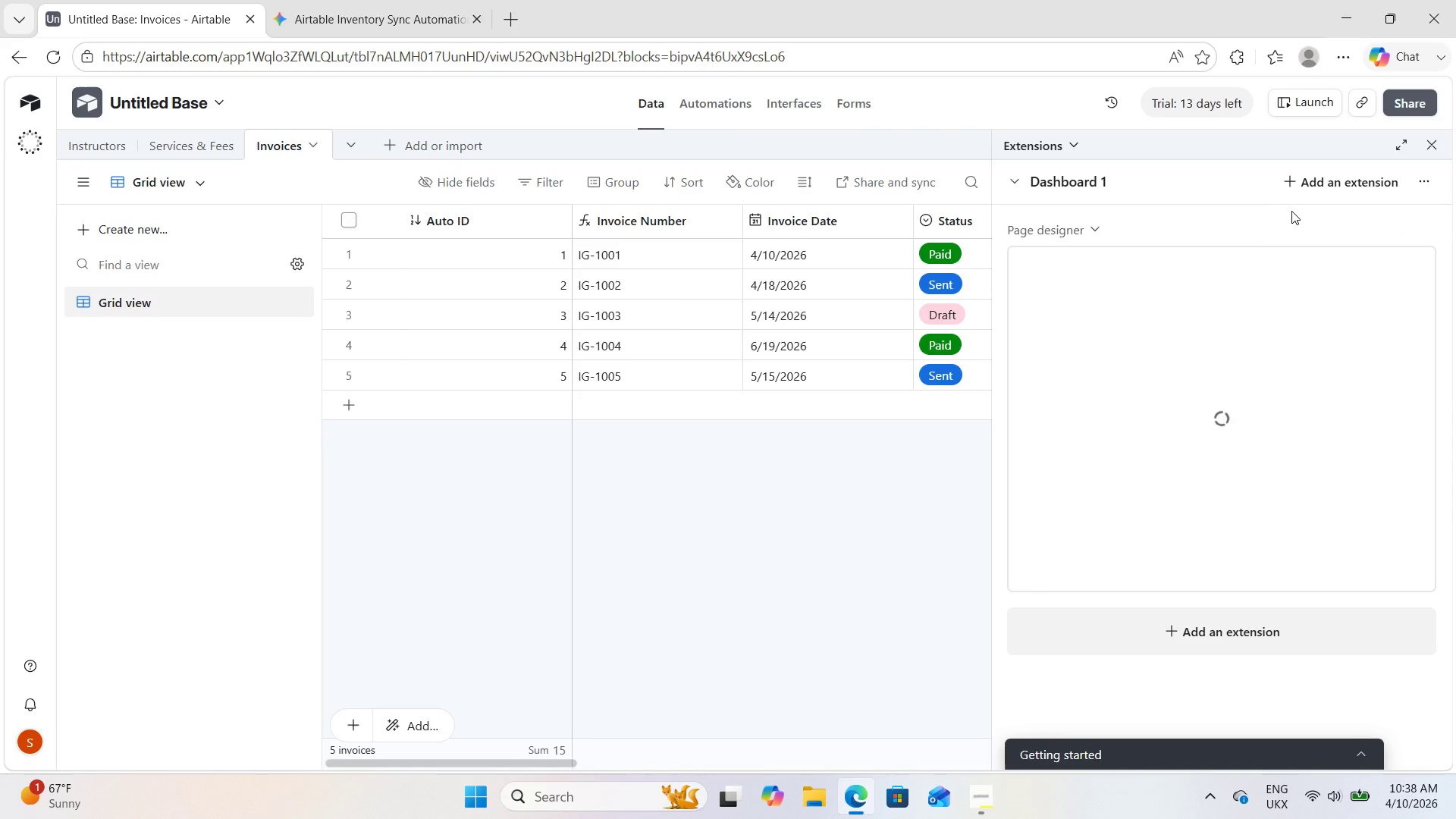 
left_click([1404, 263])
 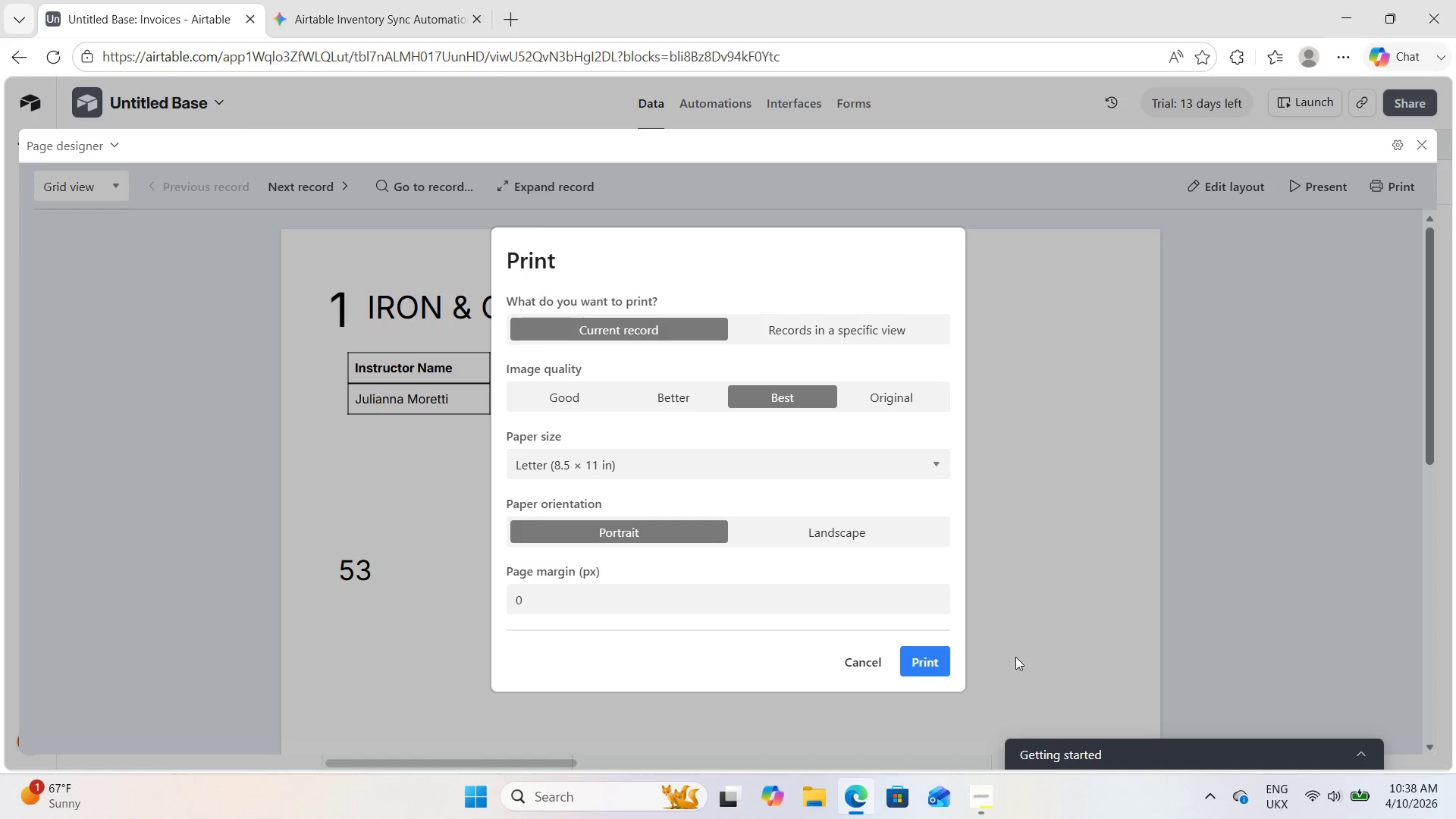 
left_click([919, 664])
 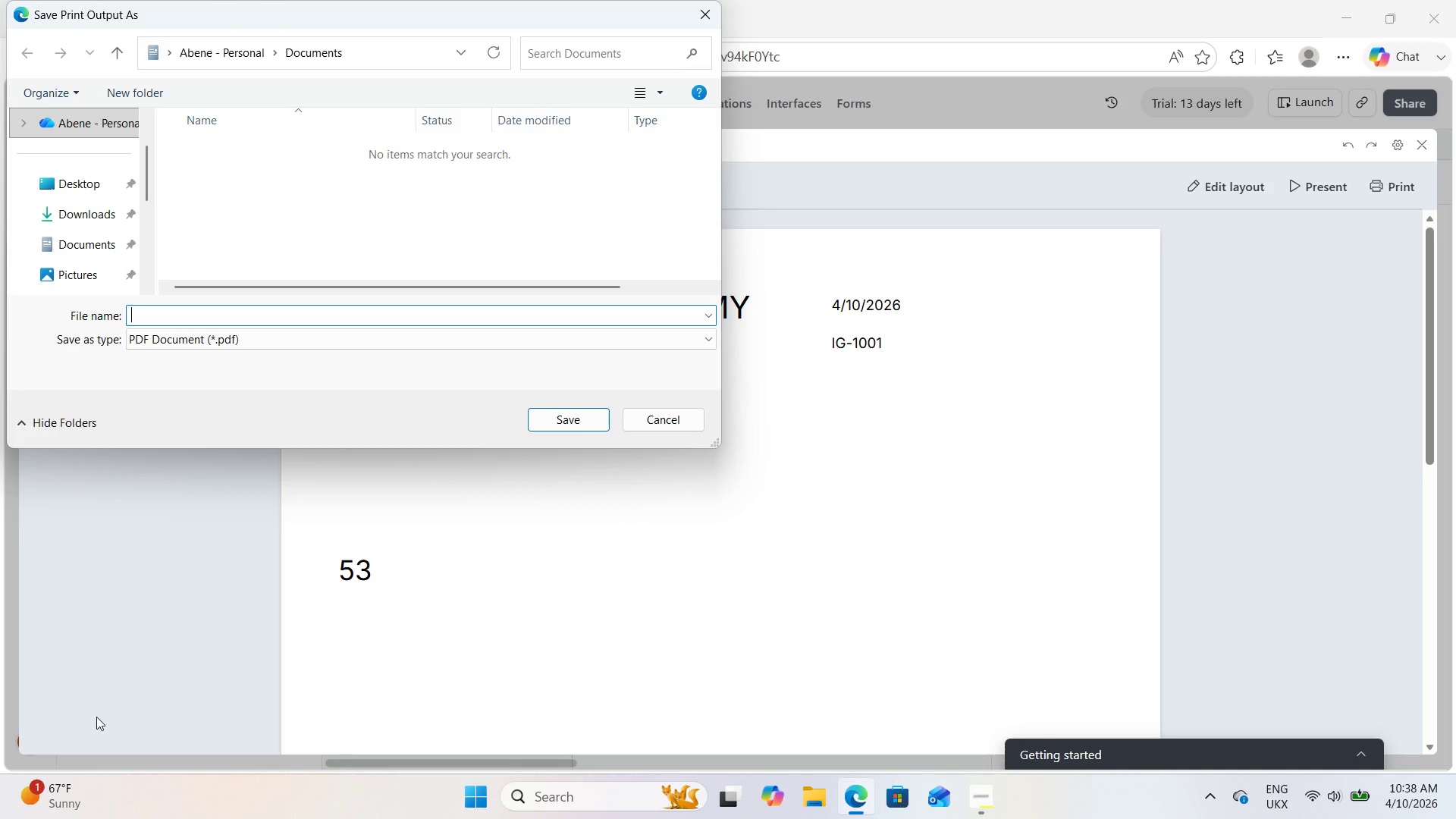 
wait(18.77)
 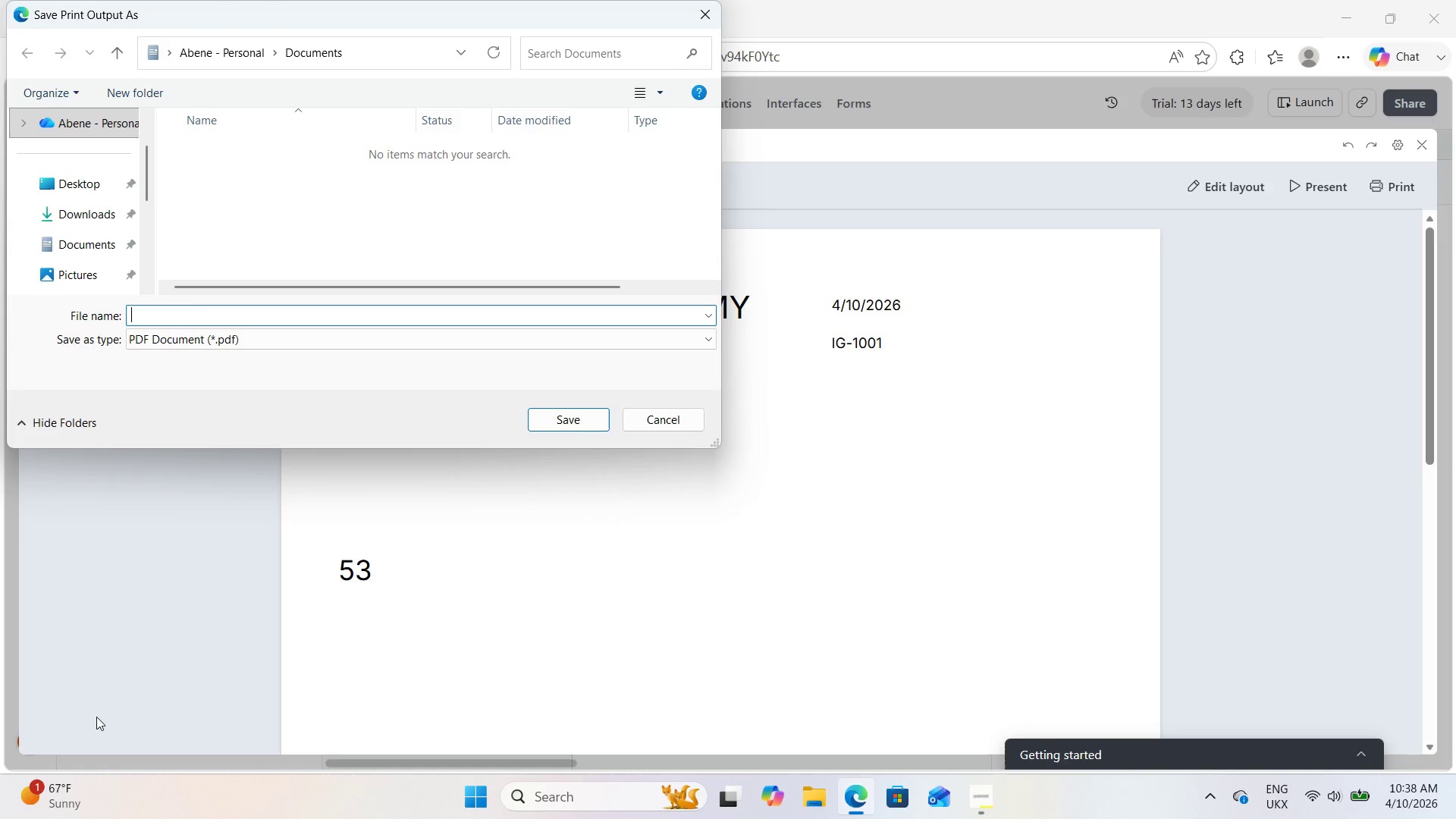 
type(In)
key(Backspace)
key(Backspace)
type(iNVOICE)
 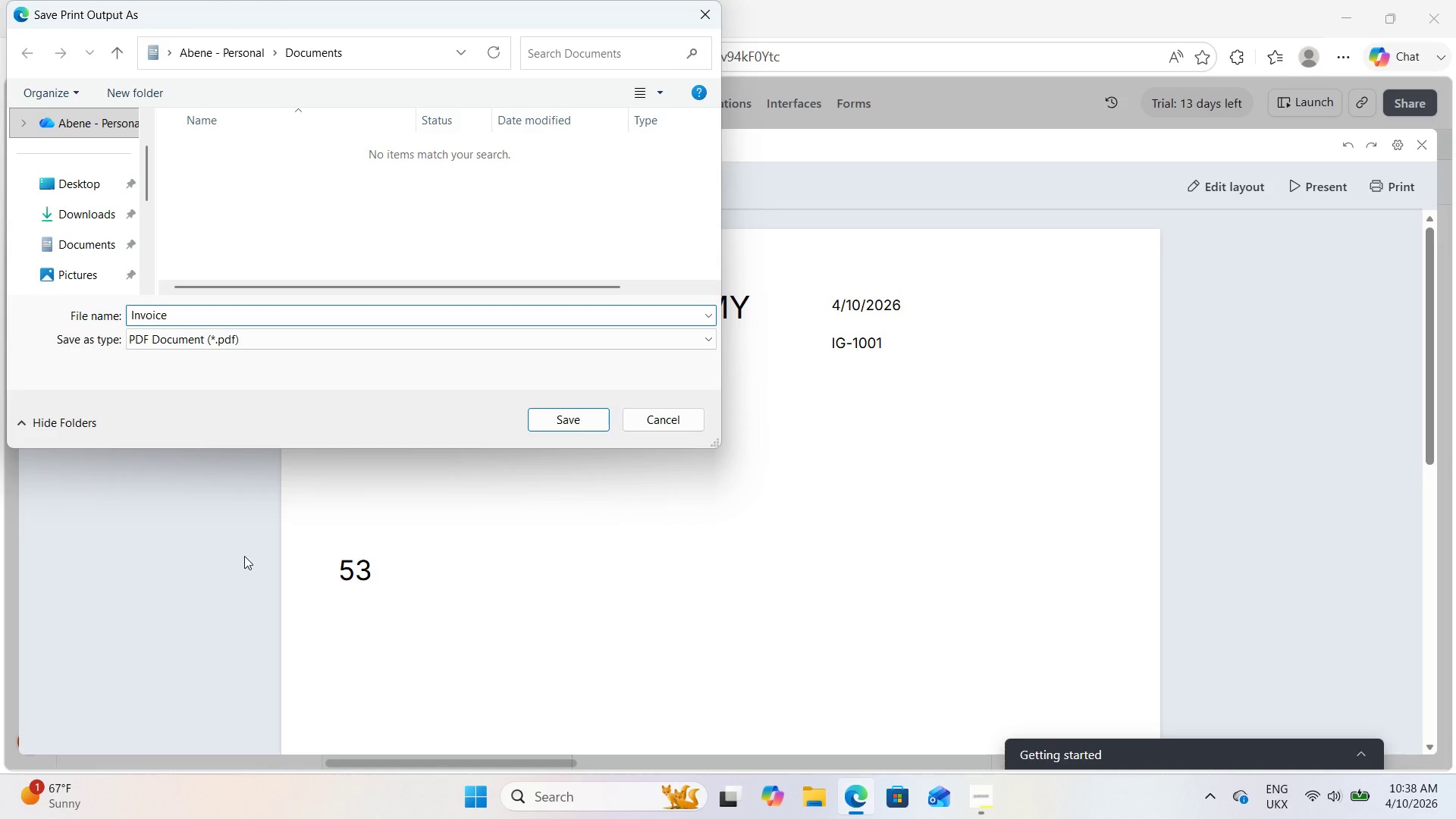 
key(Space)
 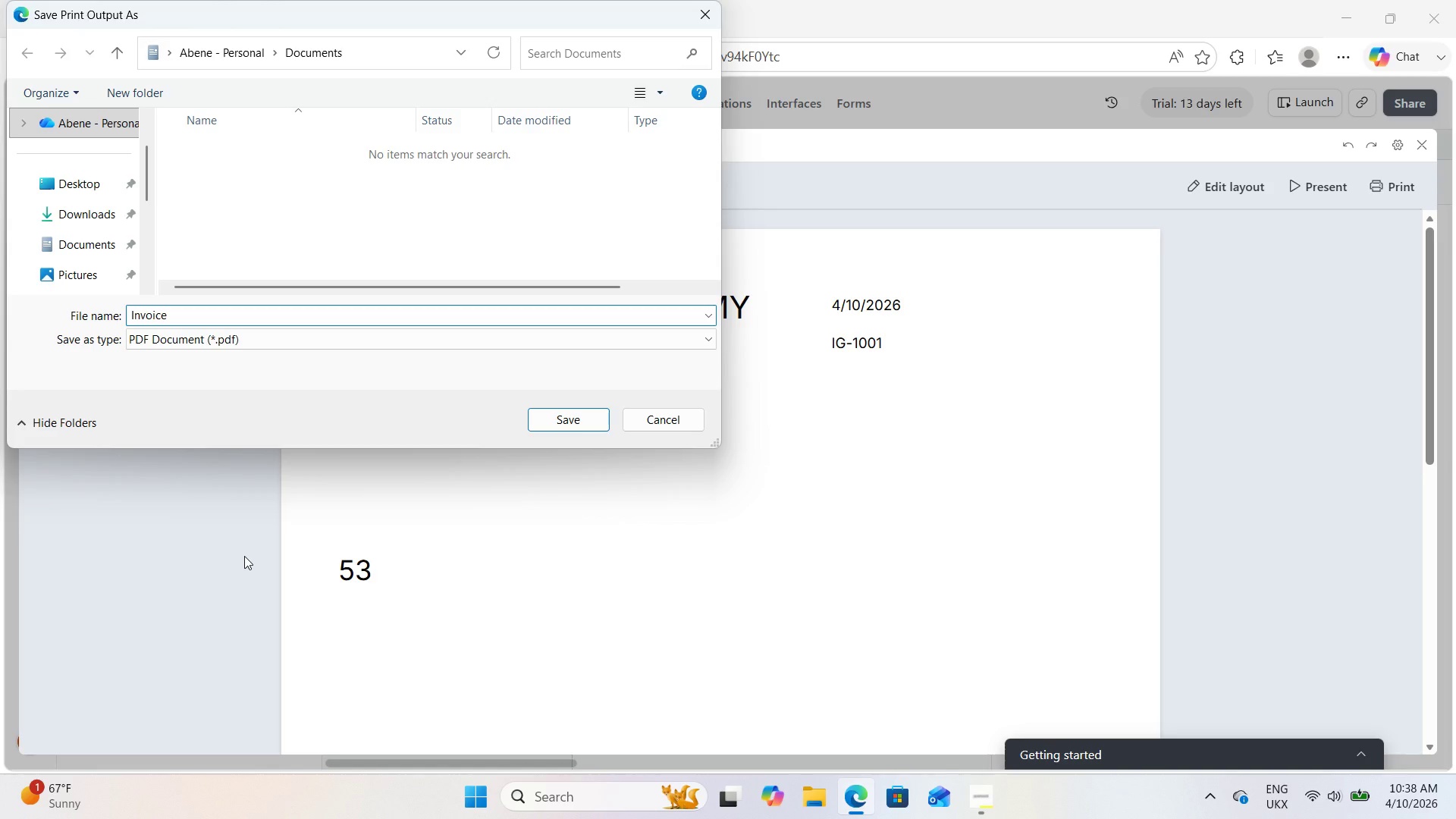 
type(IG-)
key(Backspace)
type(-1001)
 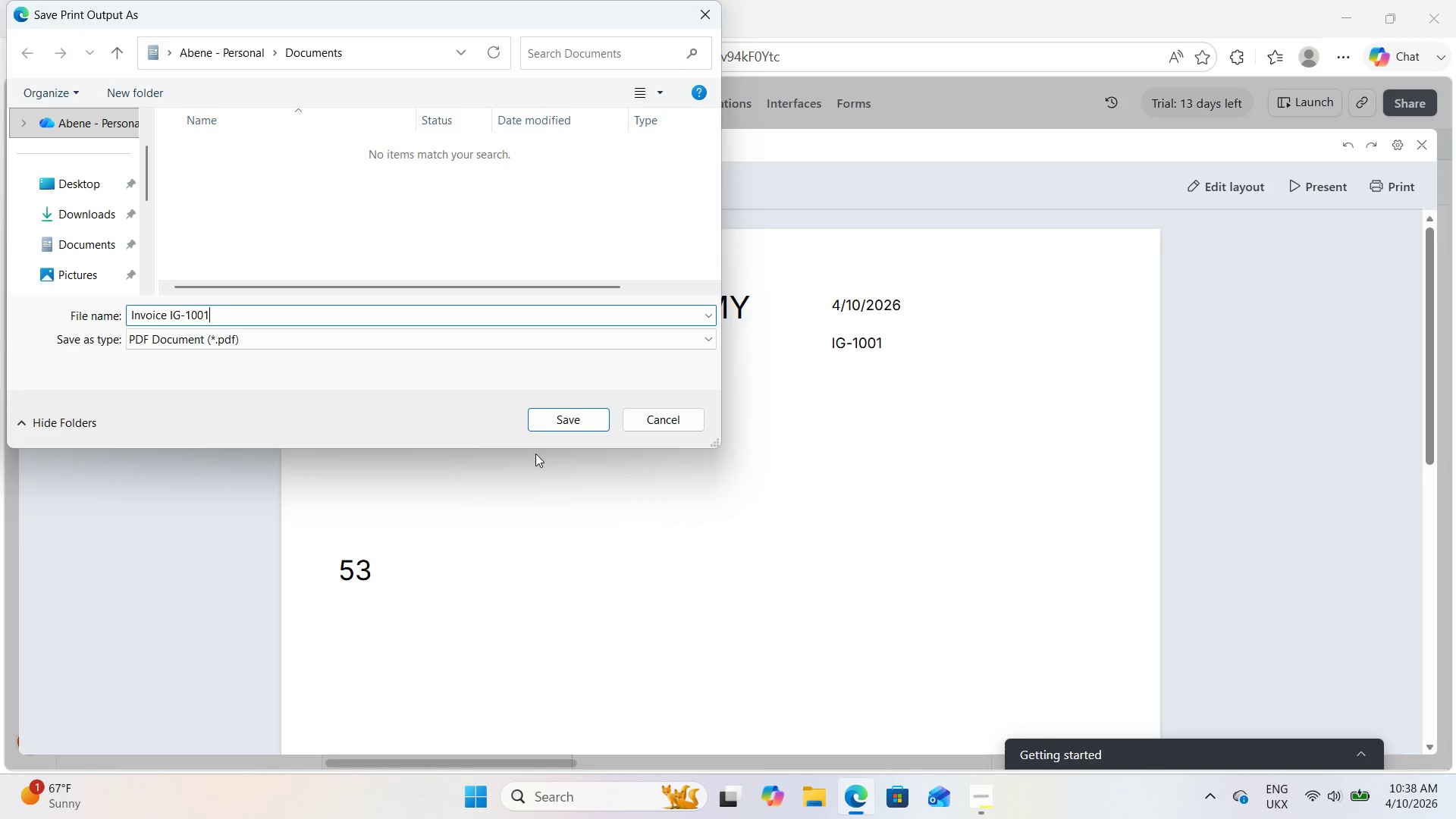 
left_click([564, 412])
 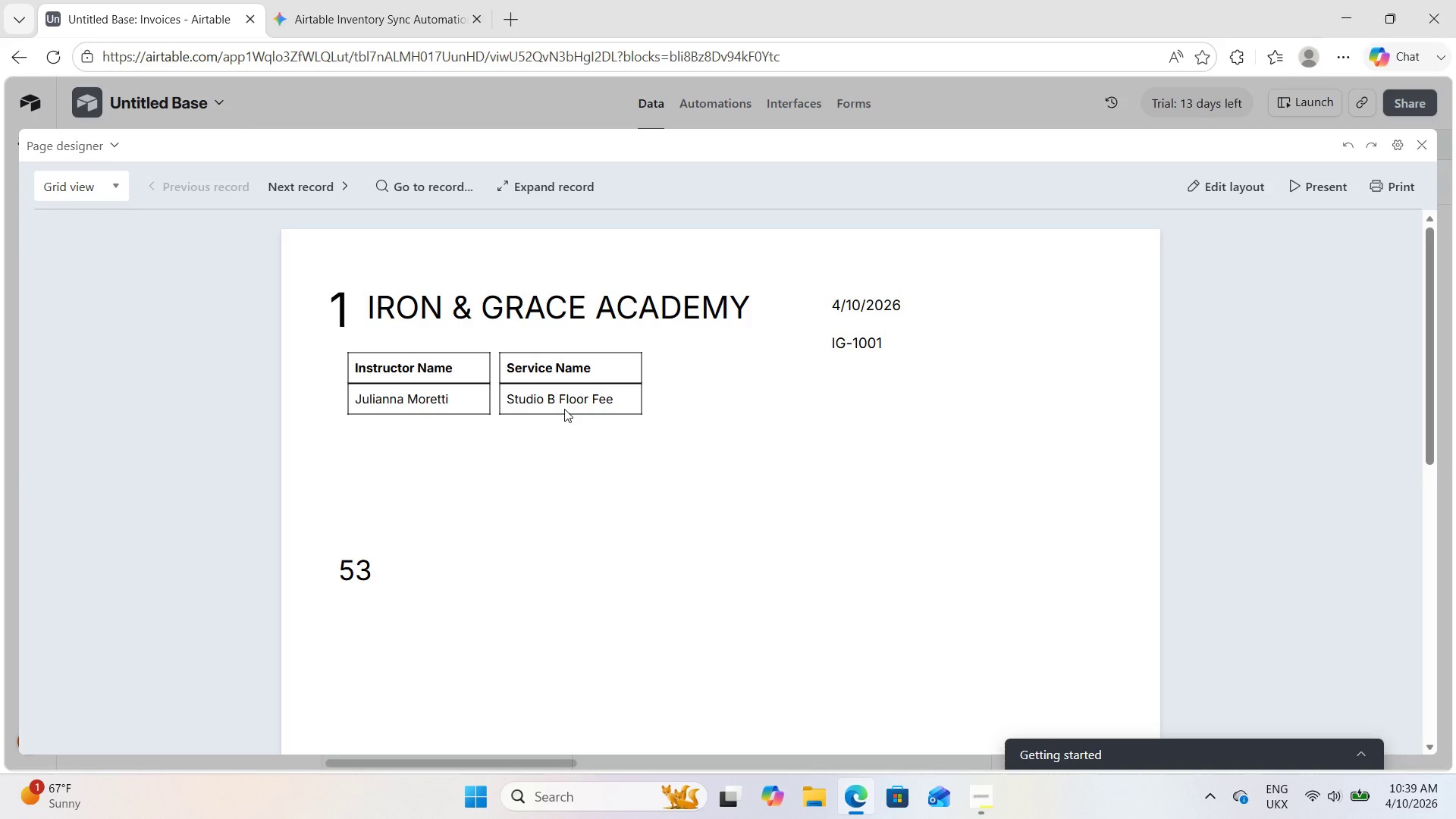 